 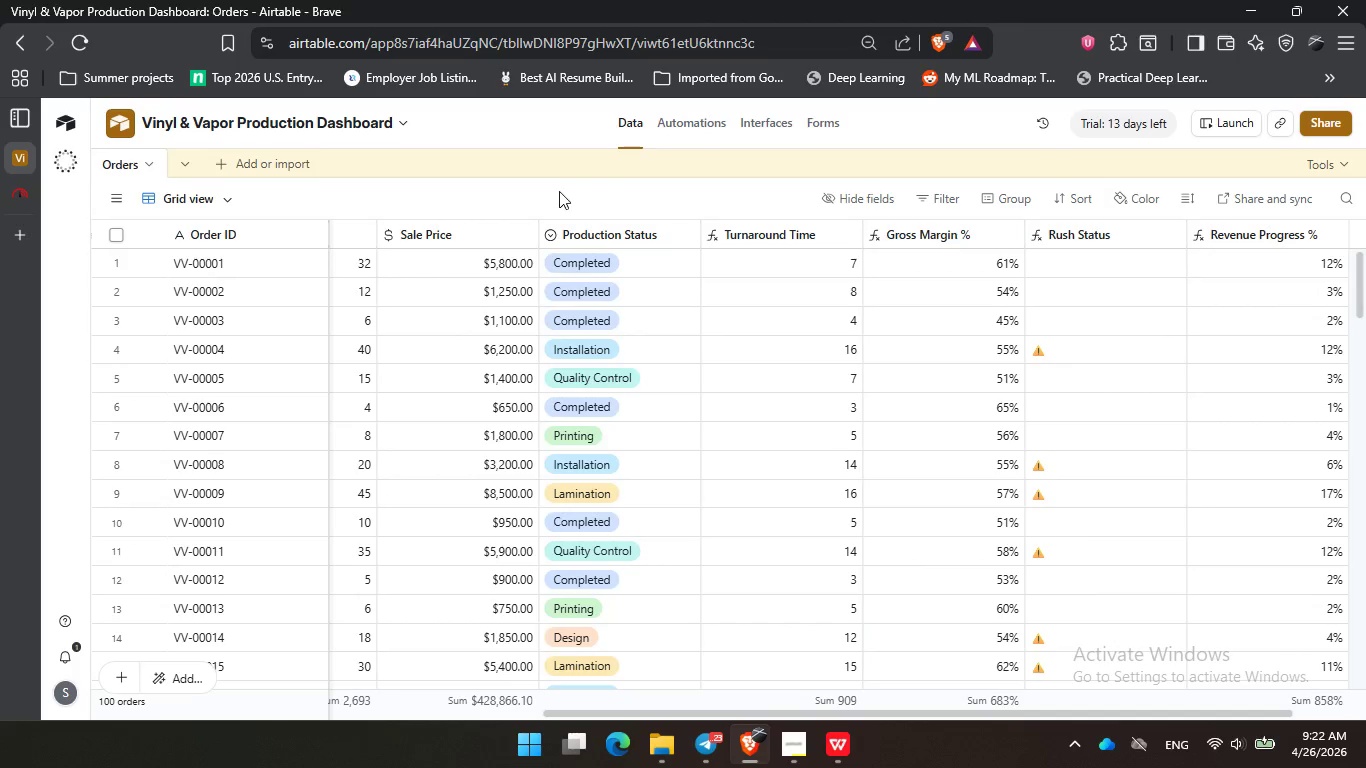 
left_click([1281, 125])
 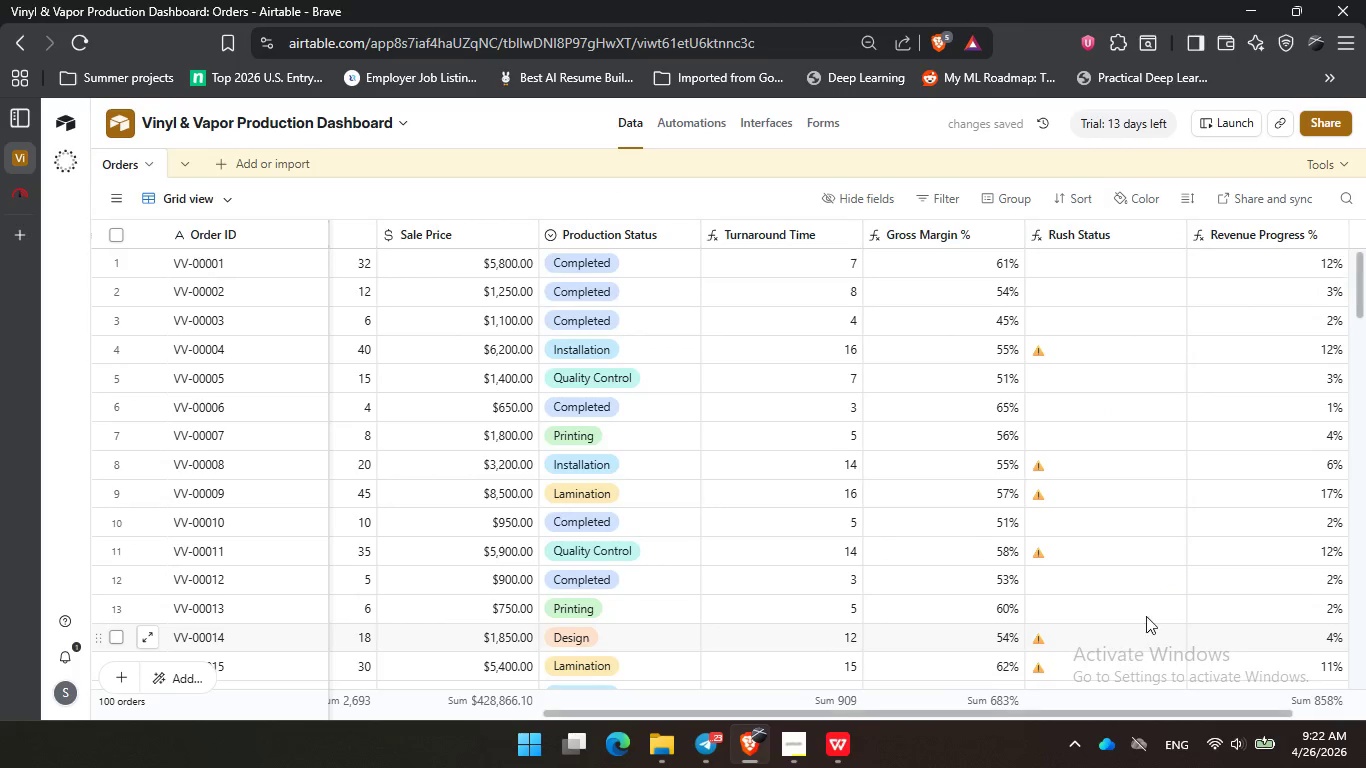 
left_click([1281, 124])
 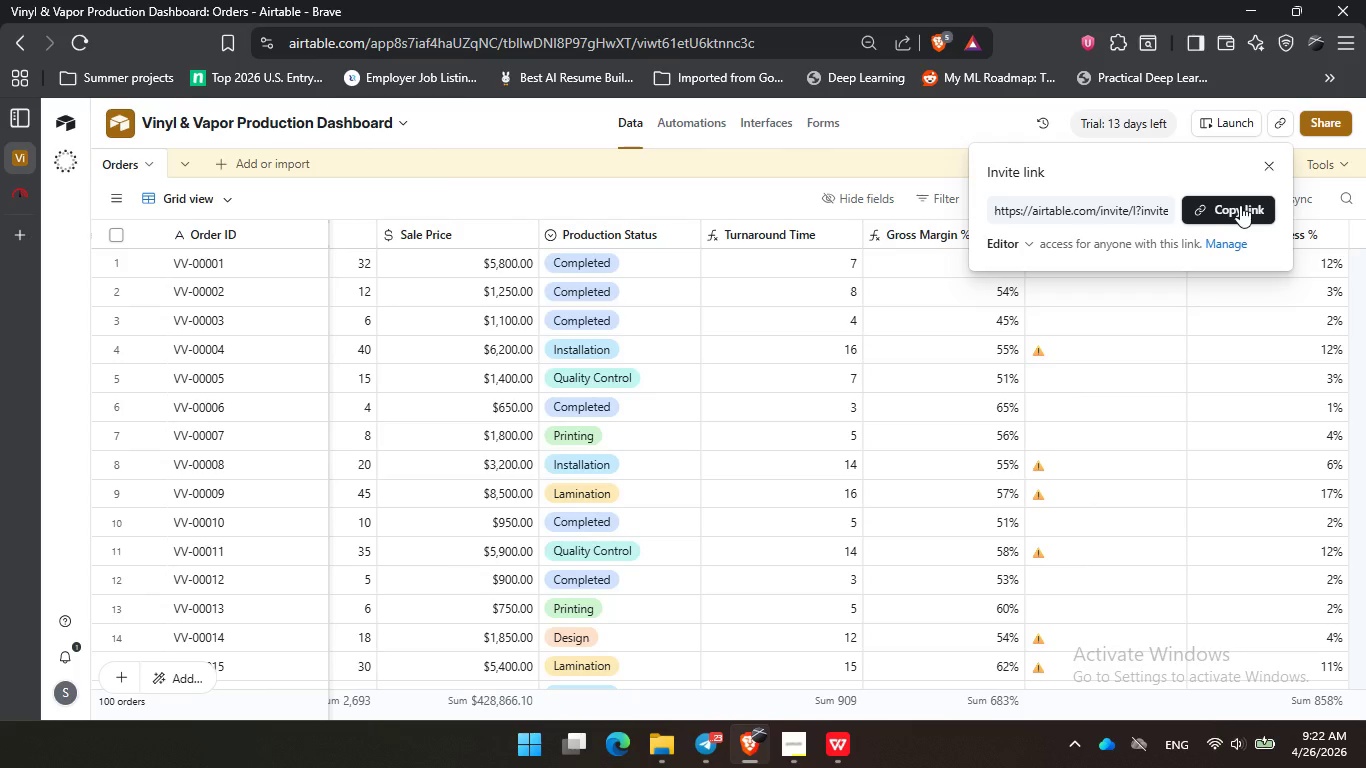 
wait(20.36)
 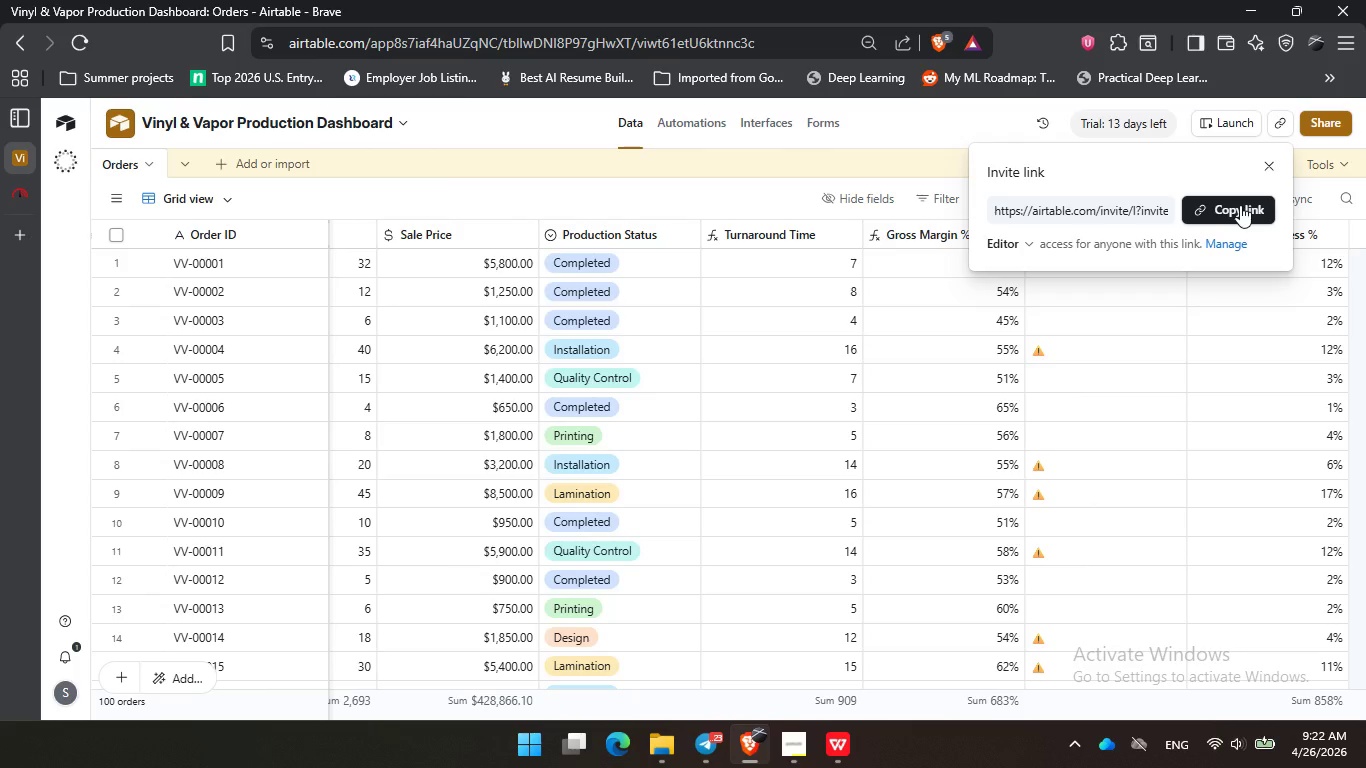 
left_click([1022, 243])
 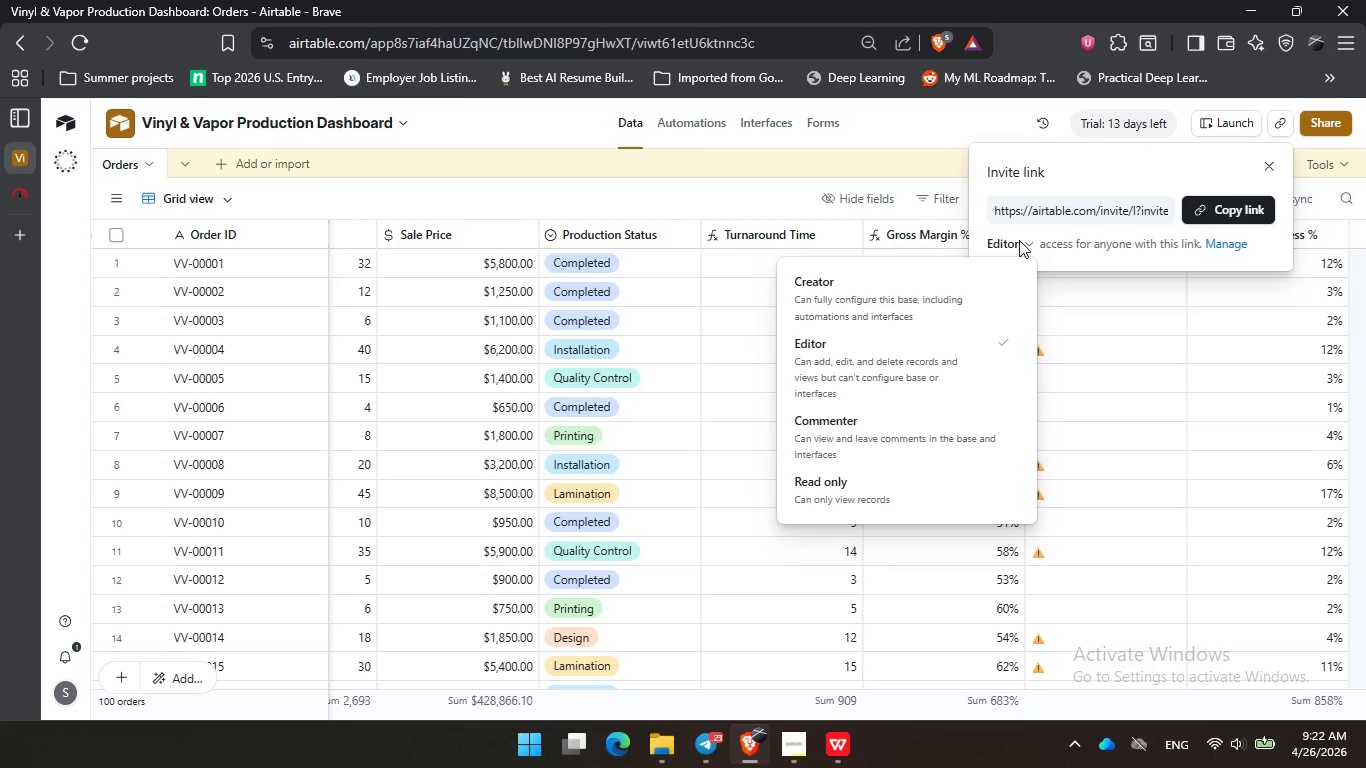 
wait(37.12)
 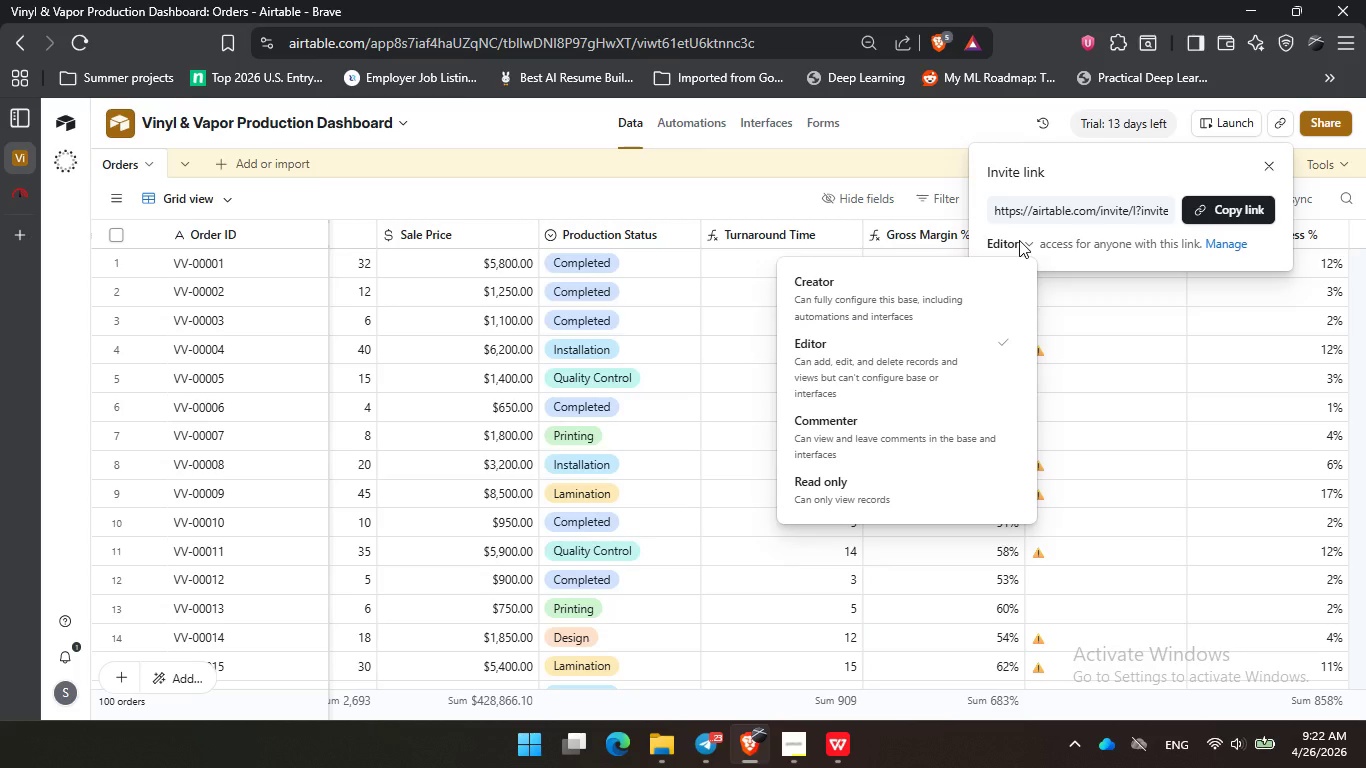 
left_click([807, 746])